 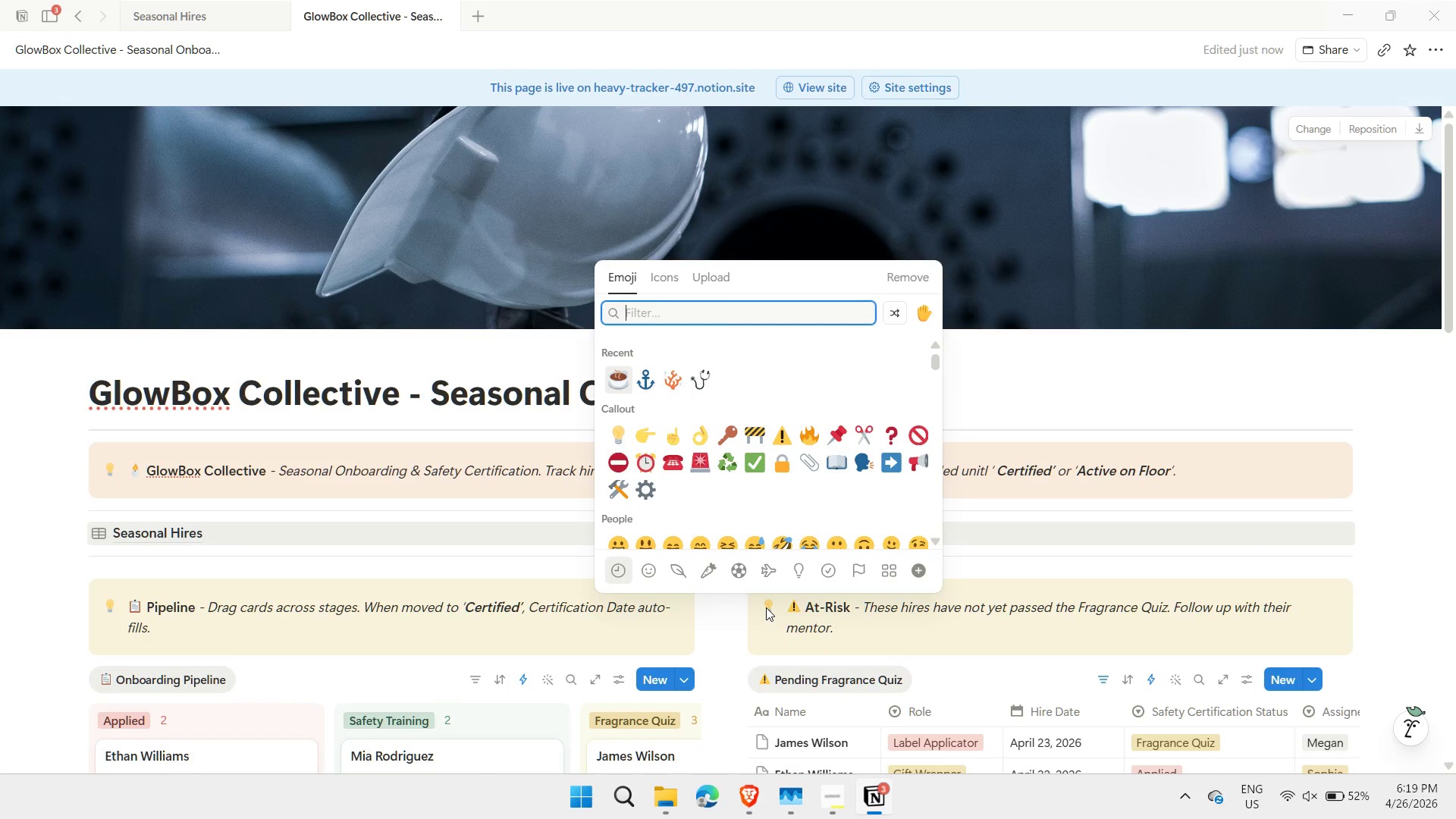 
mouse_move([914, 286])
 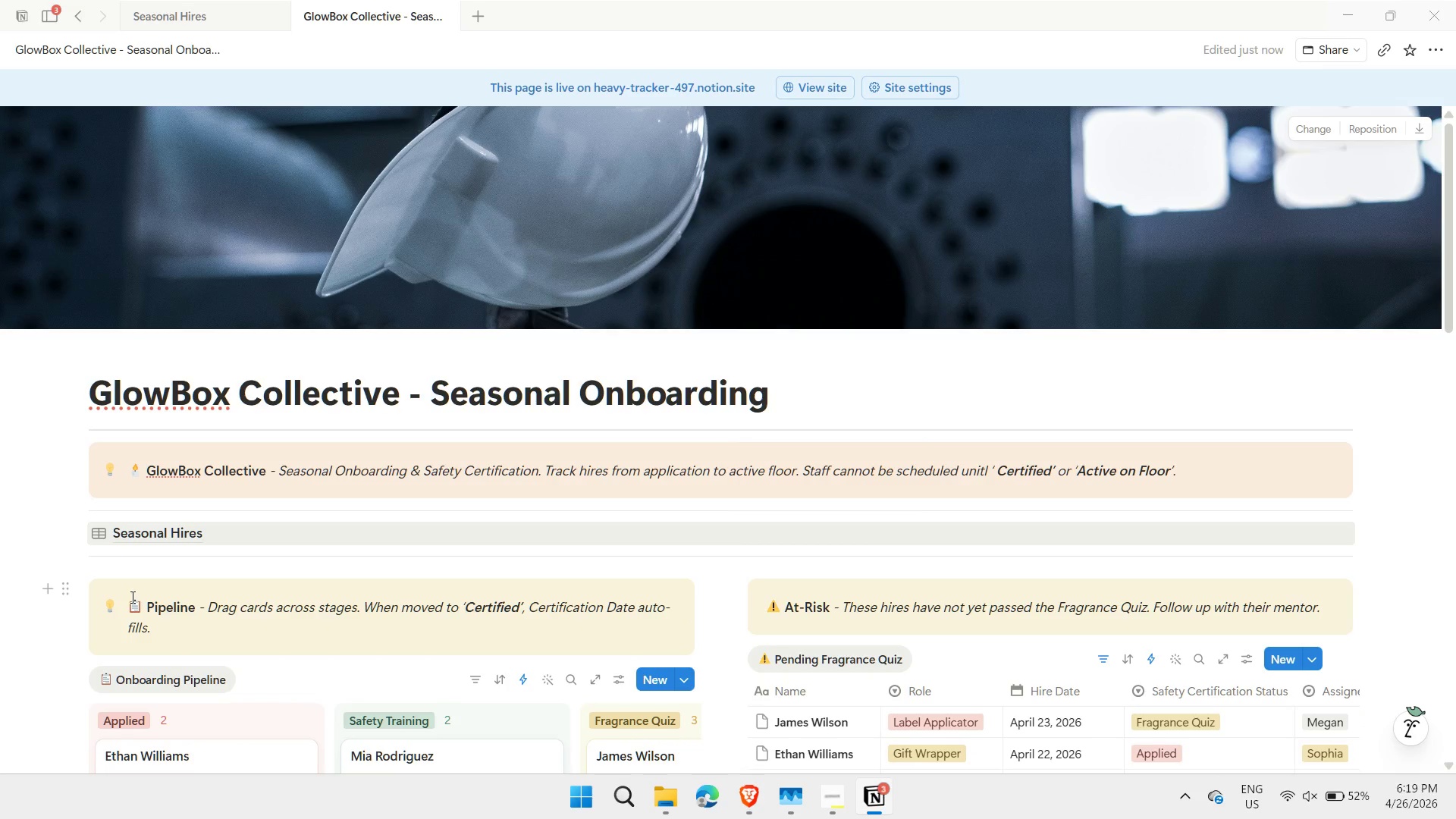 
left_click([111, 604])
 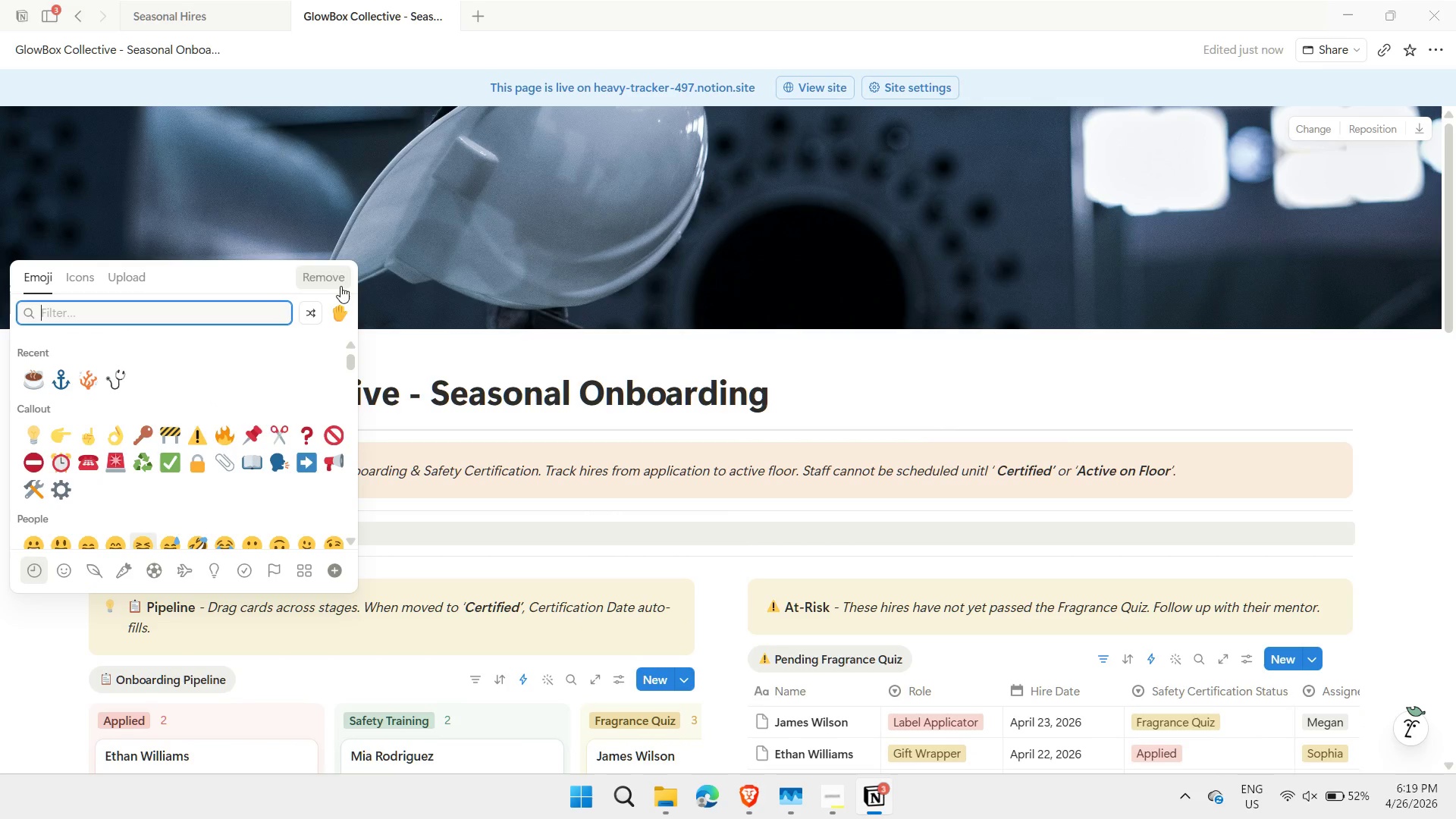 
left_click([335, 313])
 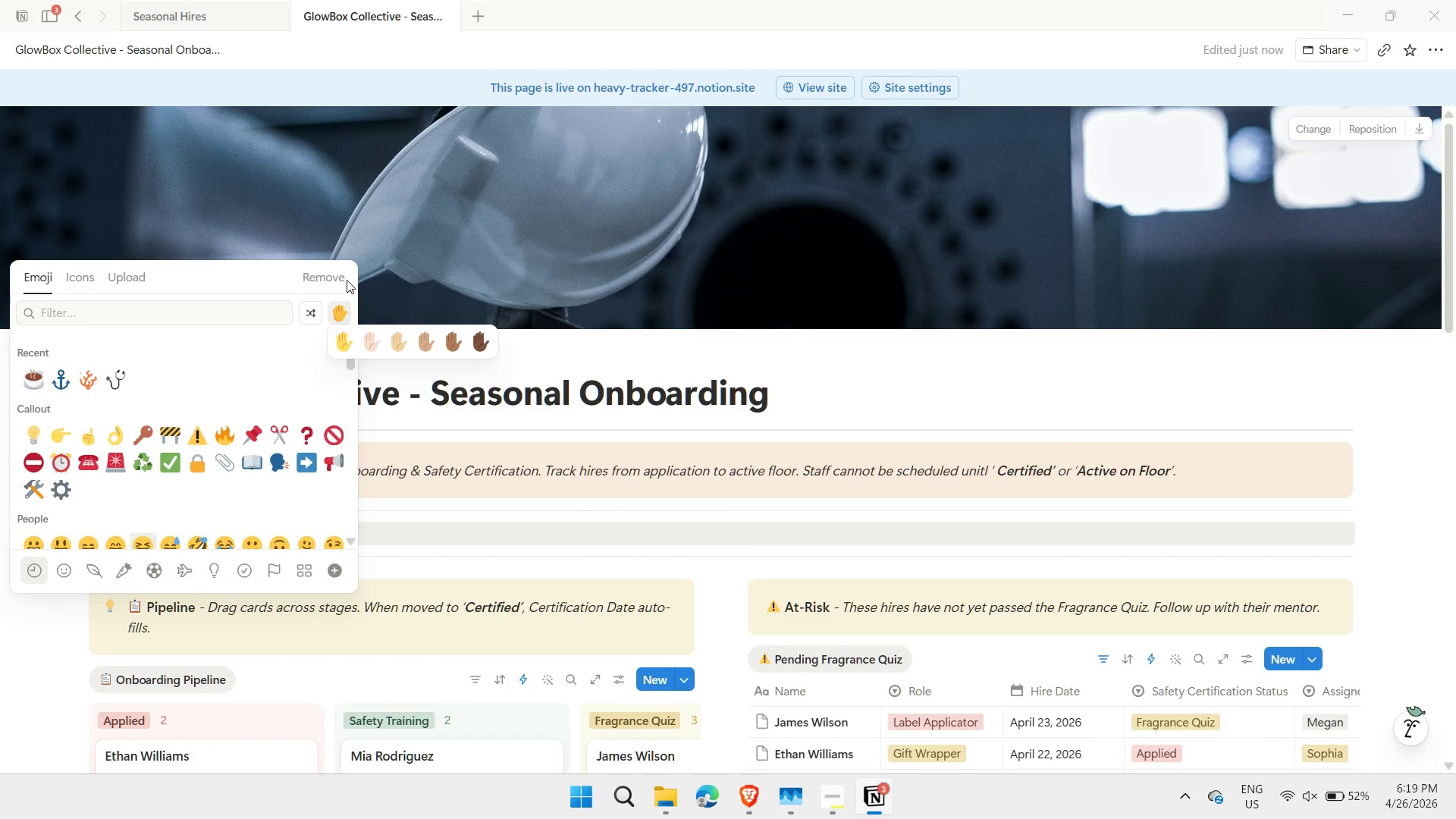 
left_click([337, 274])
 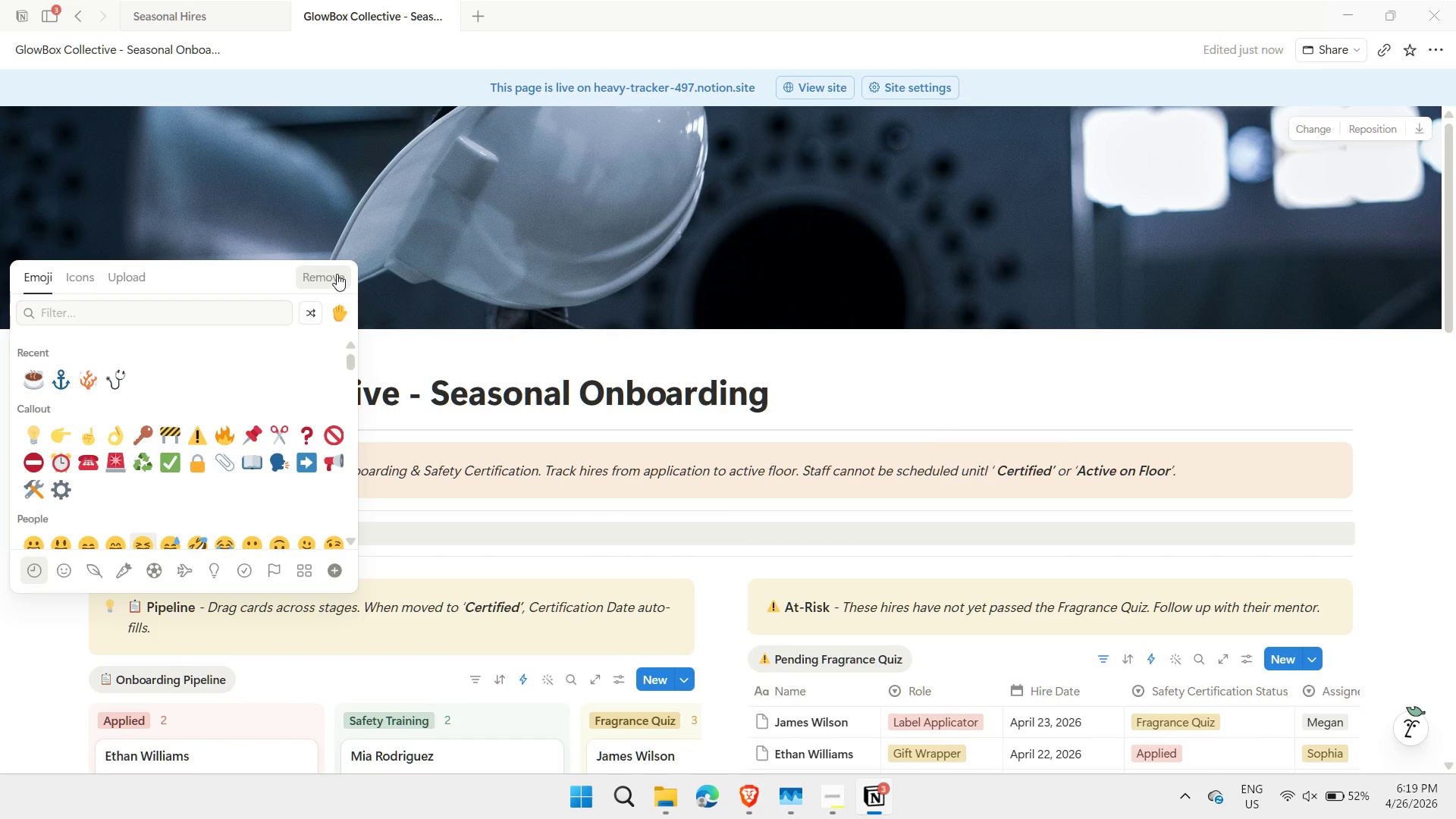 
left_click([337, 274])
 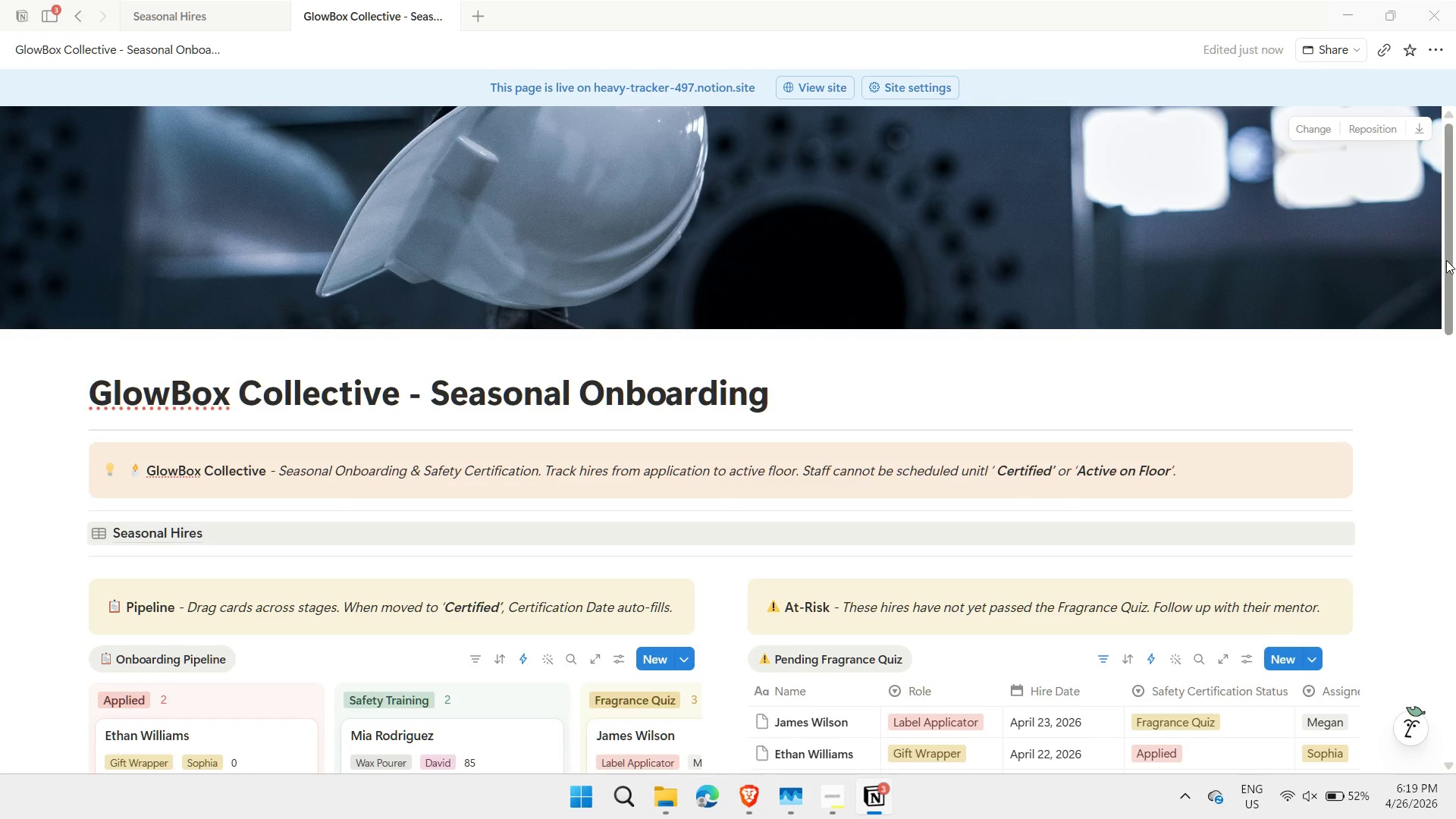 
left_click_drag(start_coordinate=[1450, 261], to_coordinate=[1451, 489])
 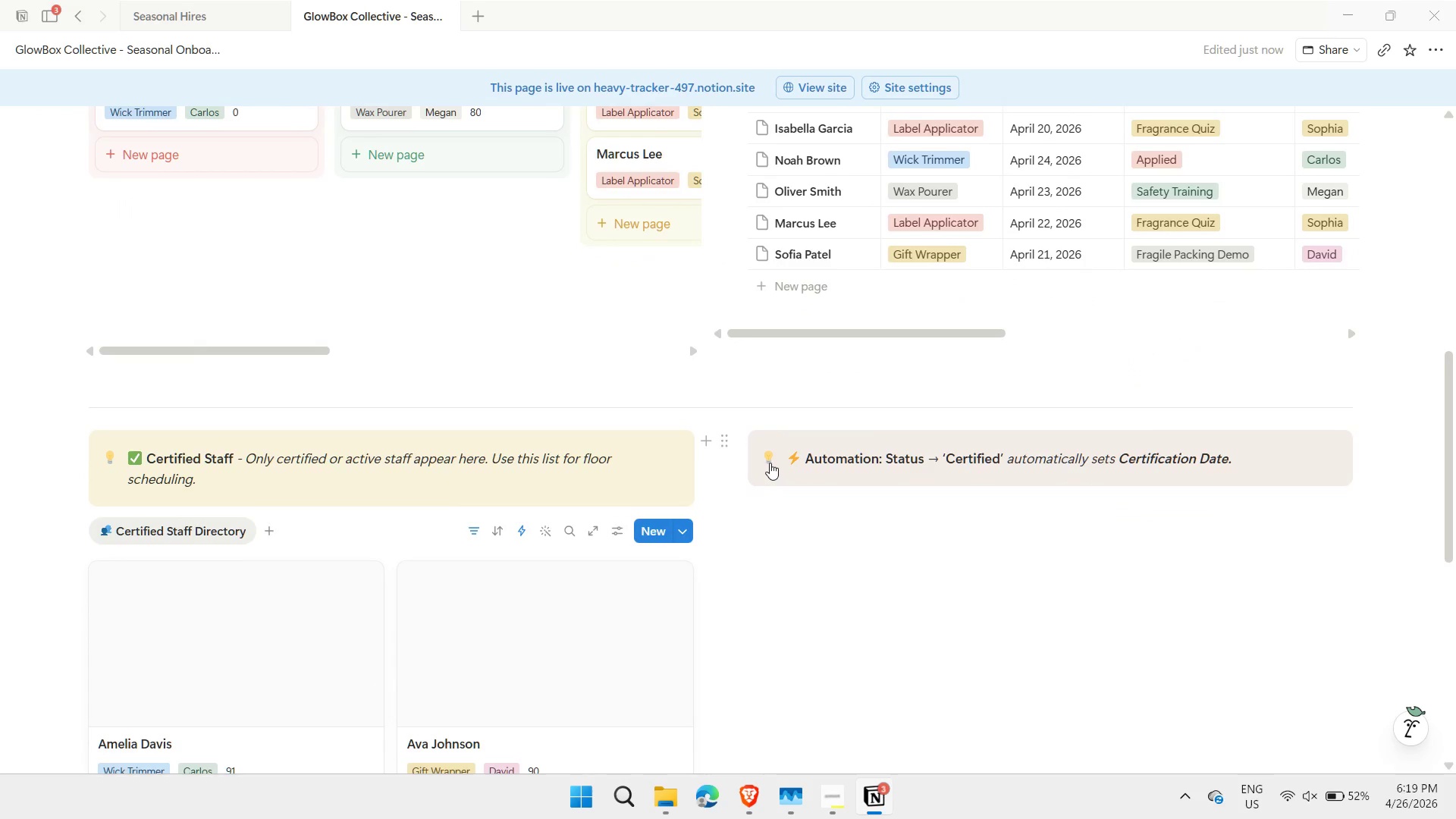 
left_click([769, 463])
 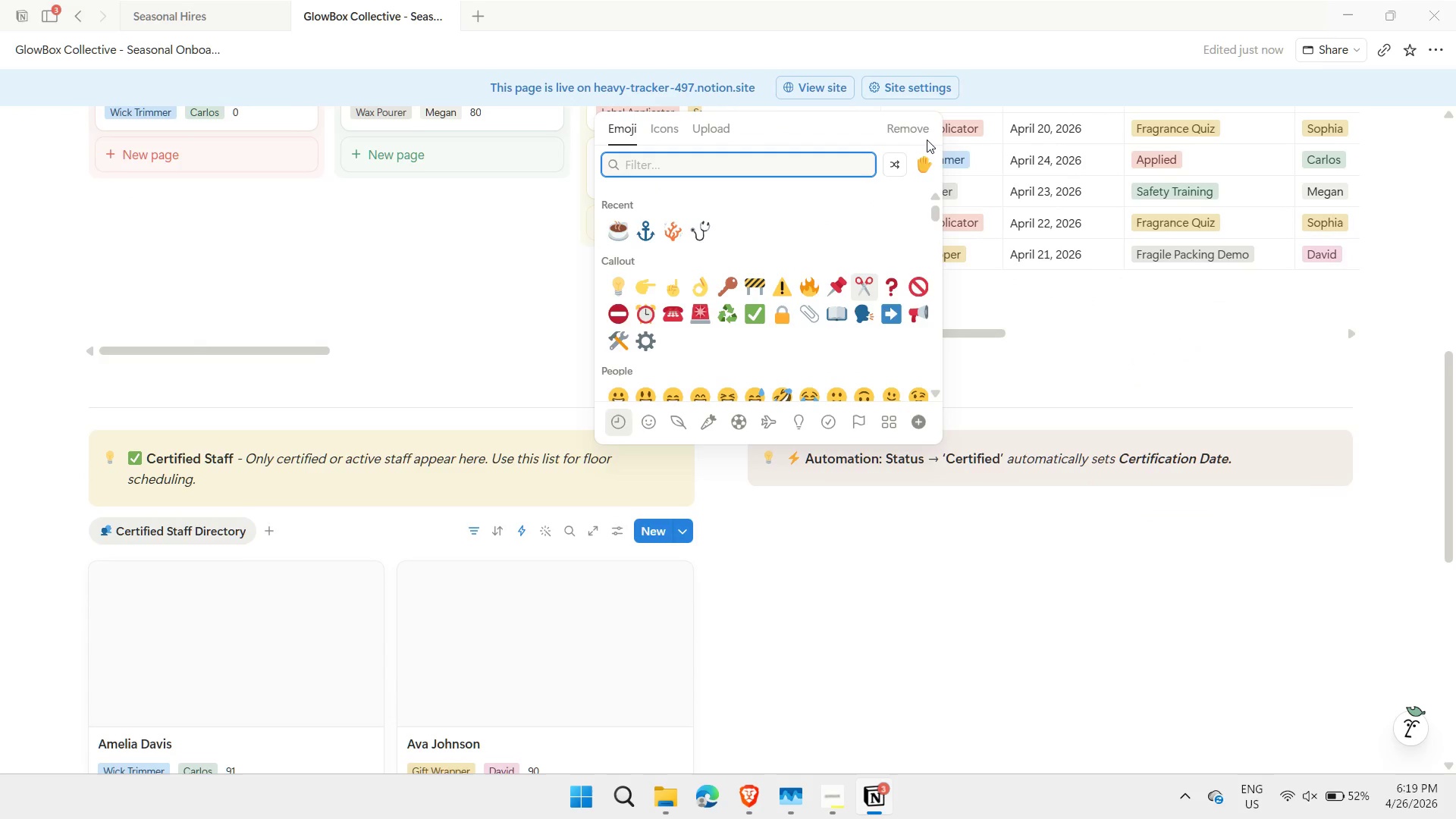 
left_click([915, 131])
 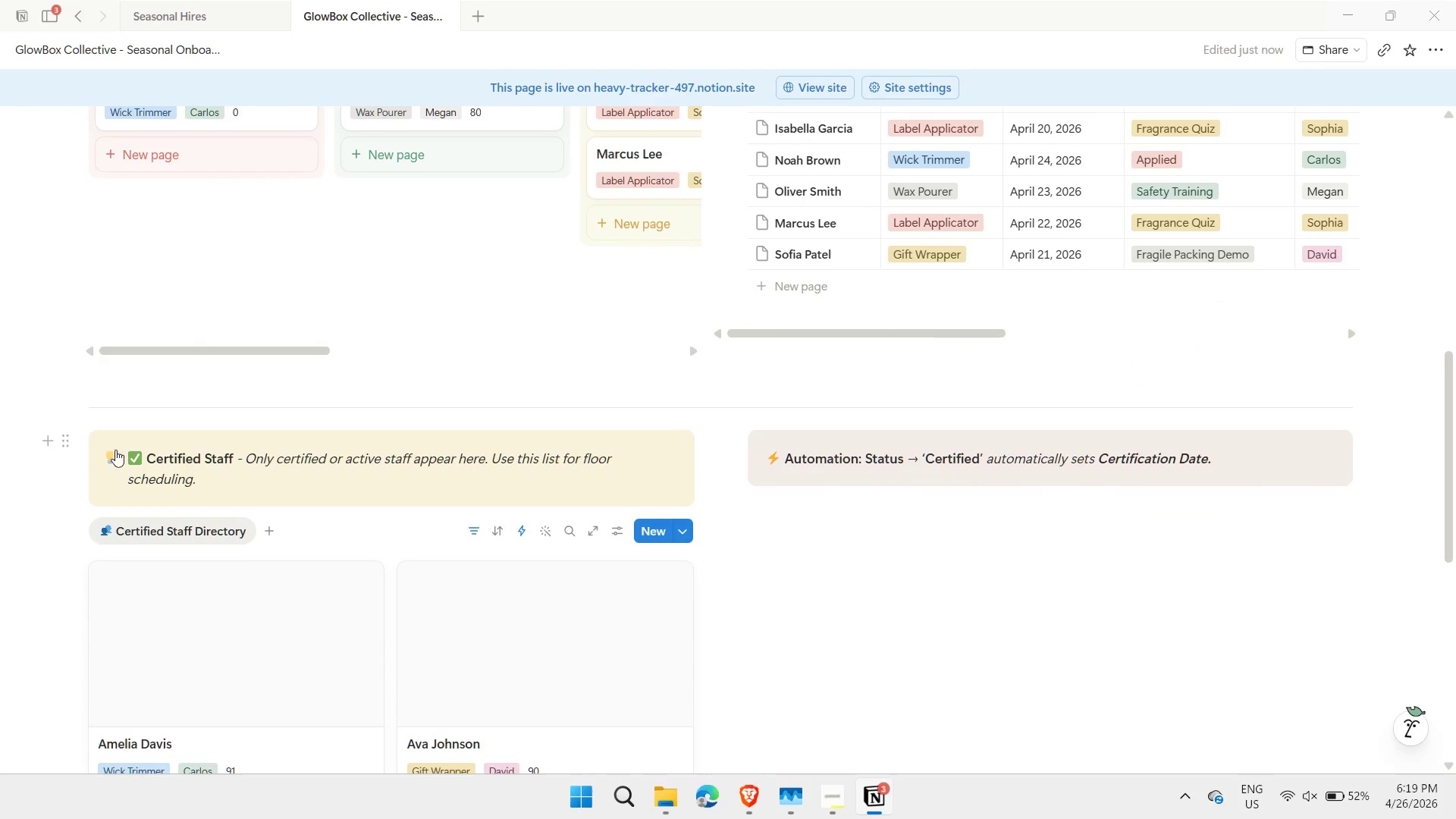 
left_click([109, 457])
 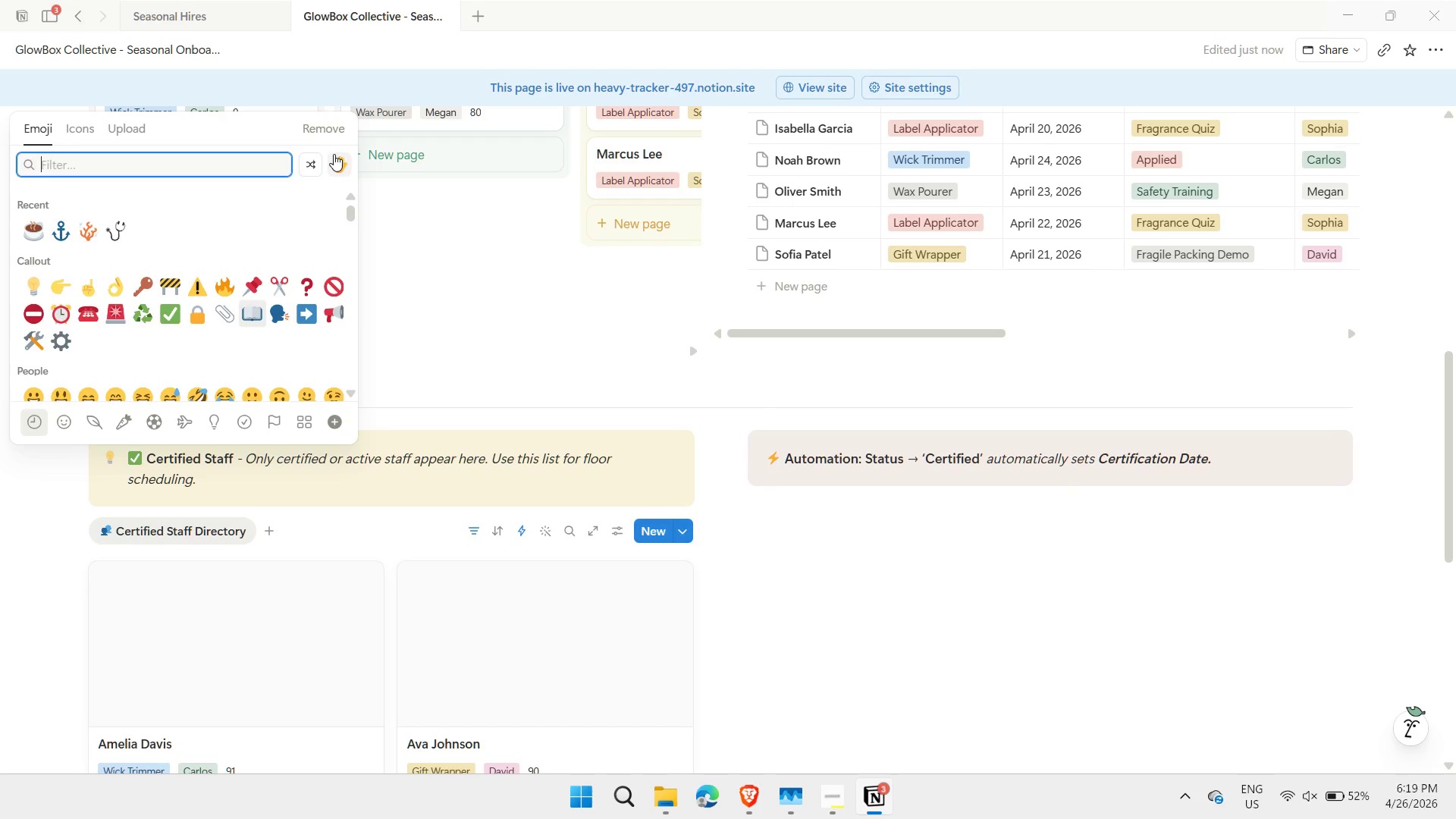 
left_click([330, 128])
 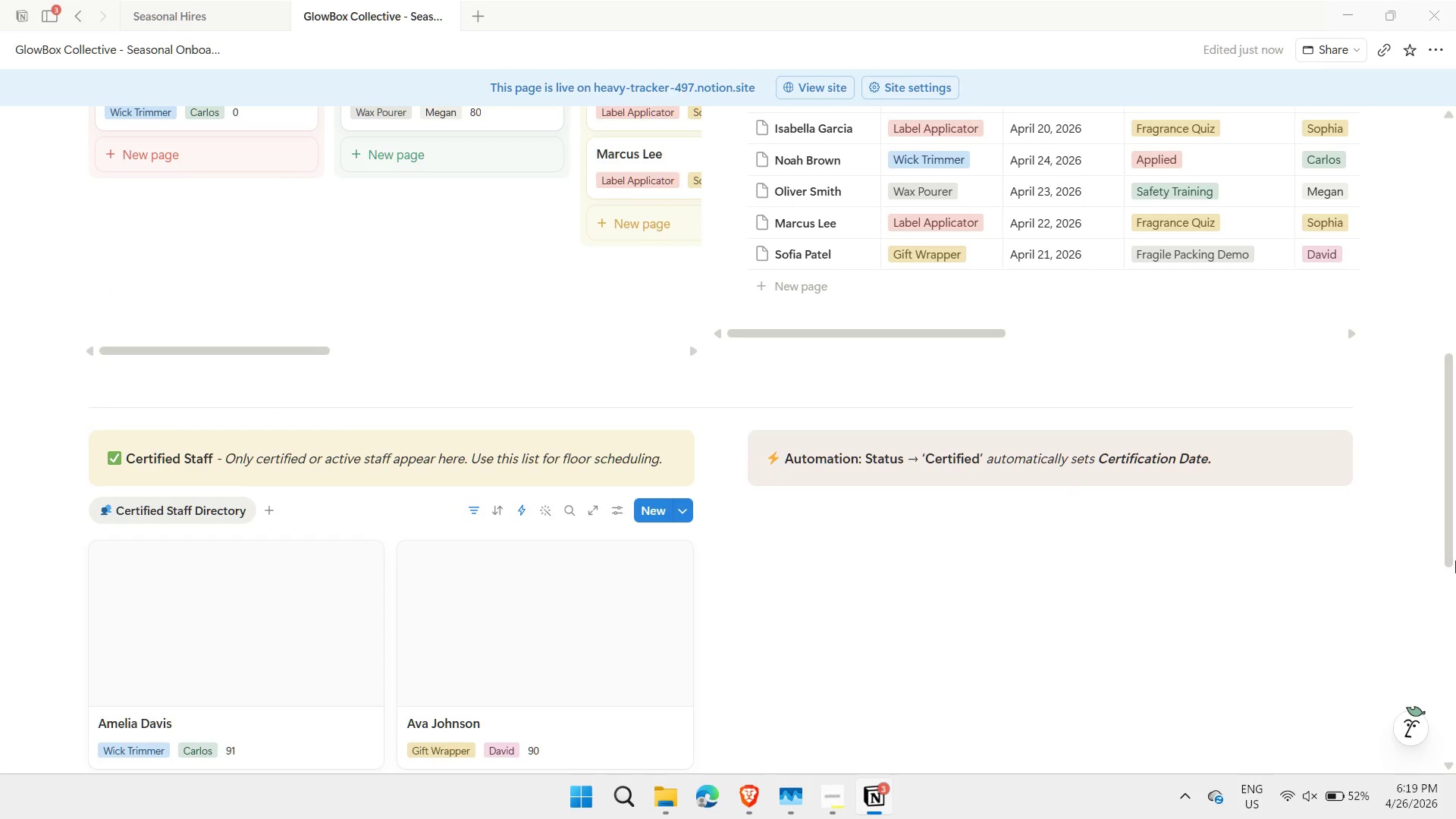 
left_click_drag(start_coordinate=[1453, 532], to_coordinate=[1442, 302])
 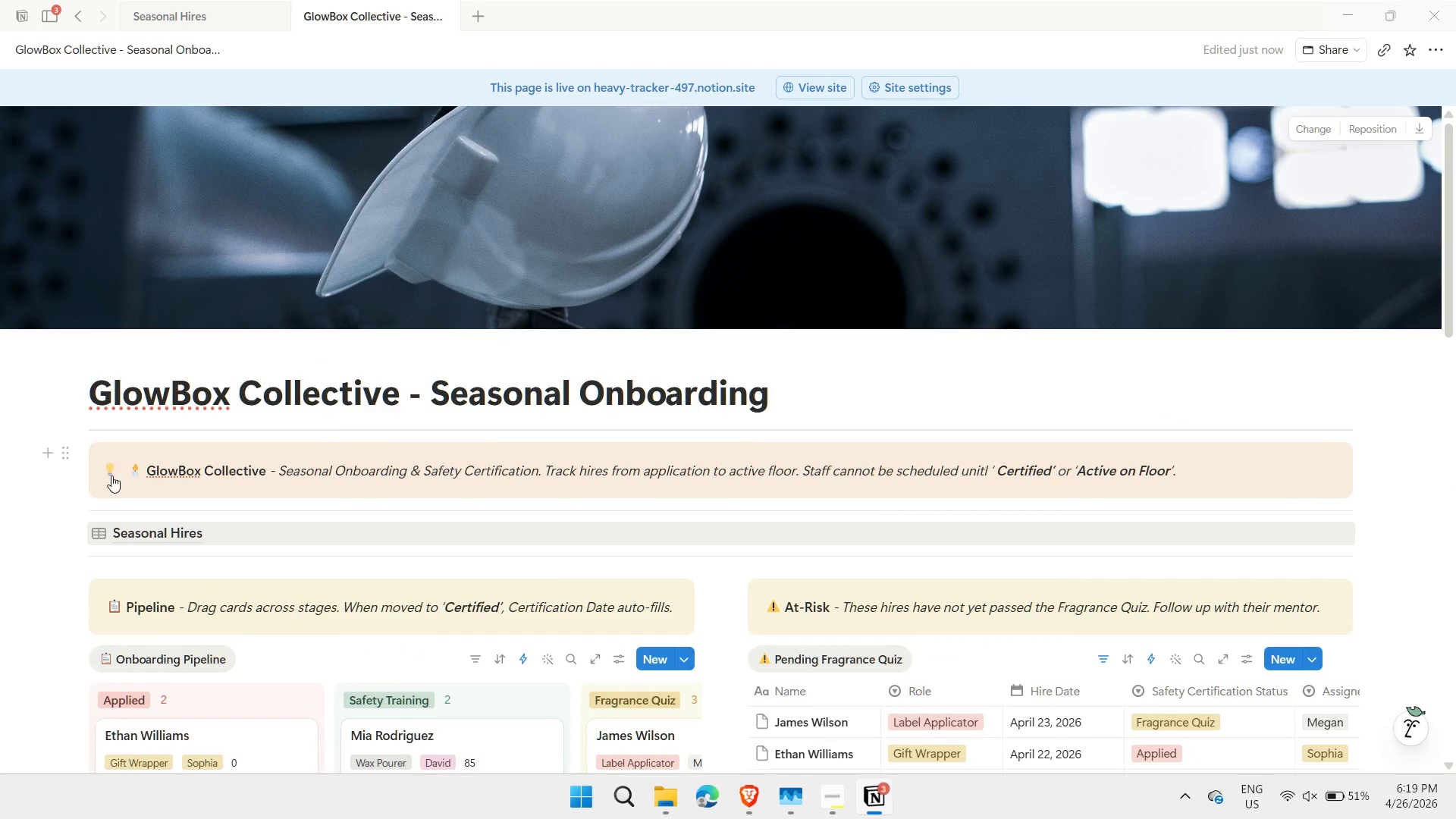 
left_click([108, 472])
 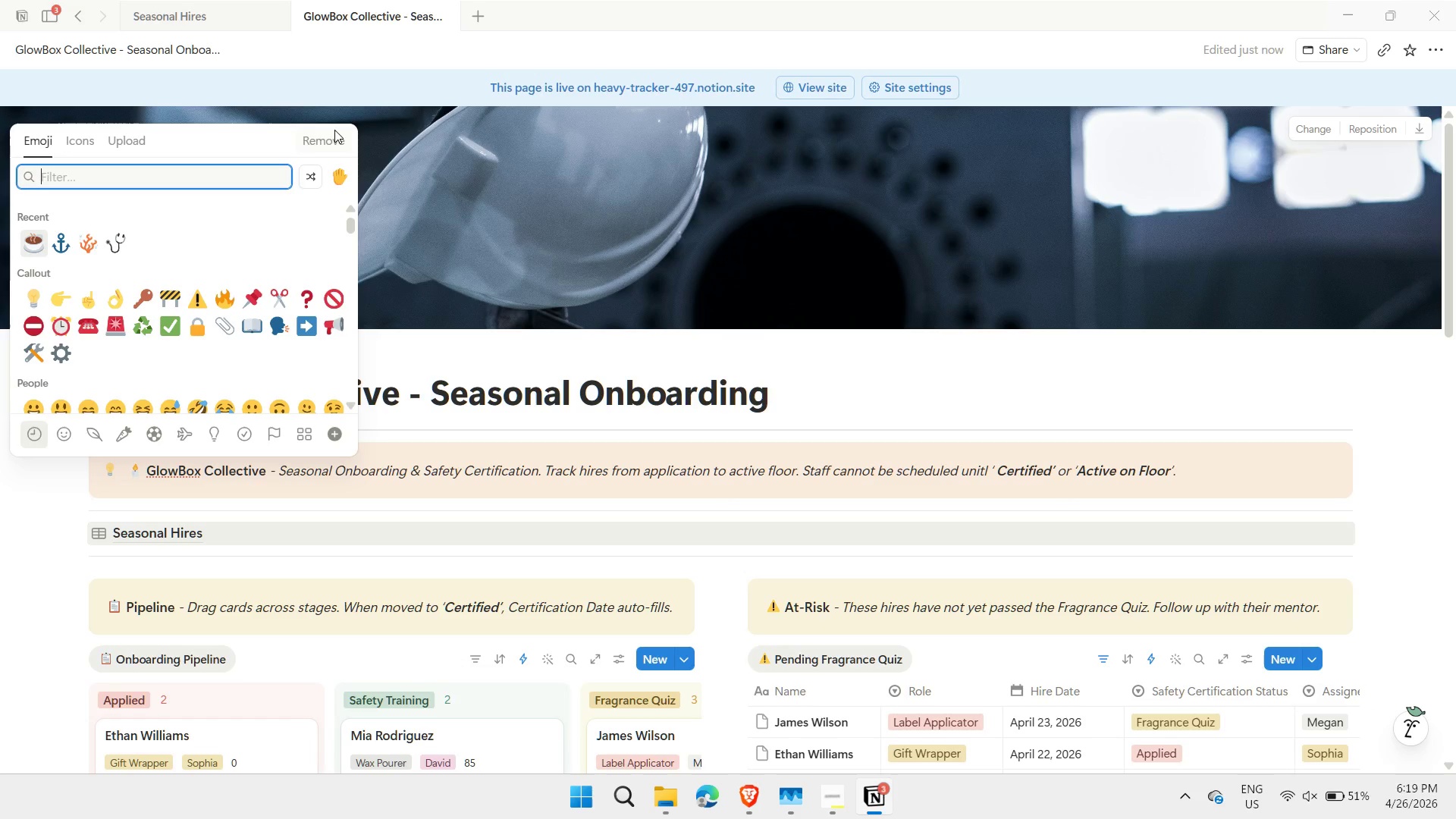 
left_click([321, 138])
 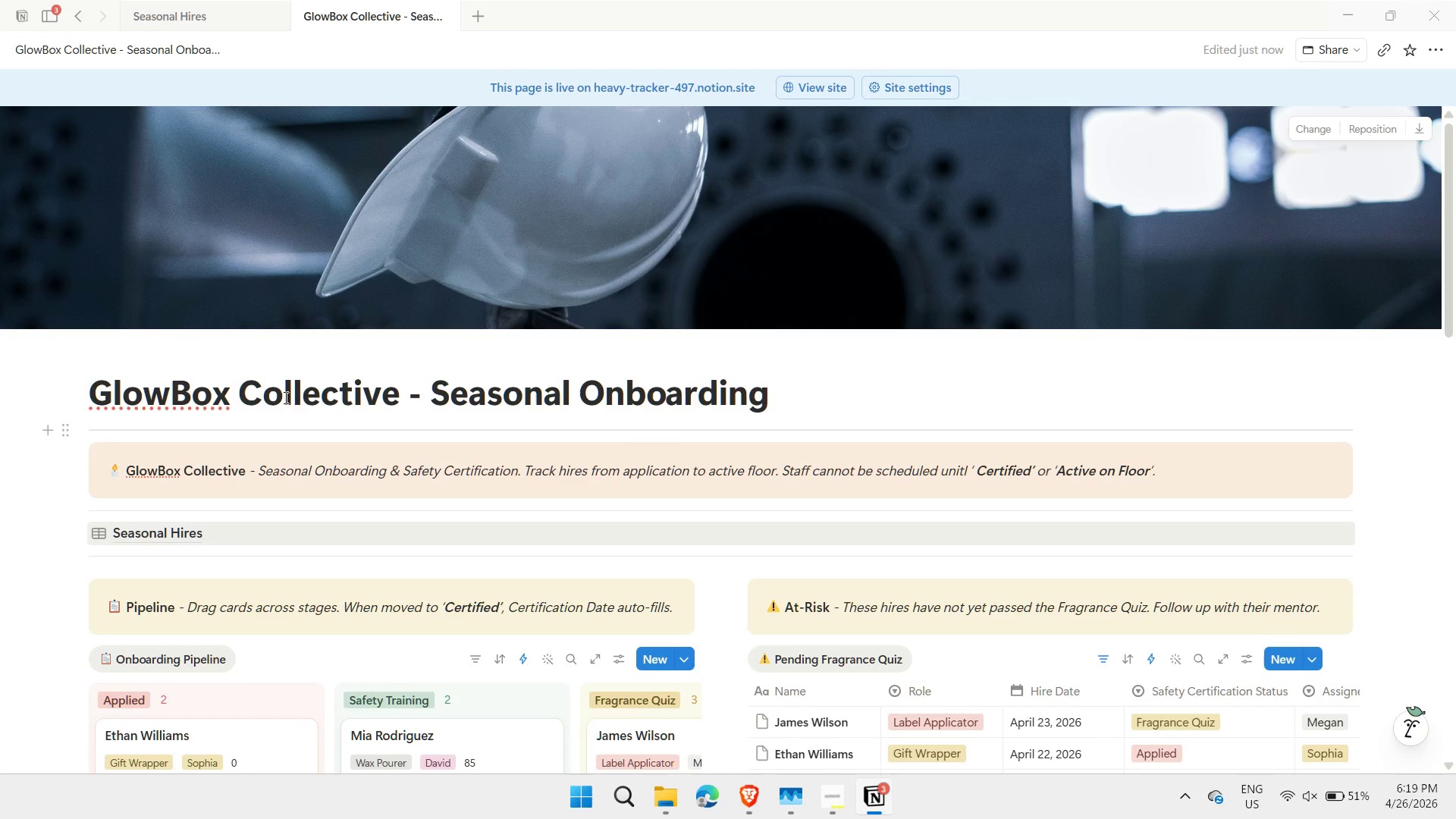 
left_click([127, 352])
 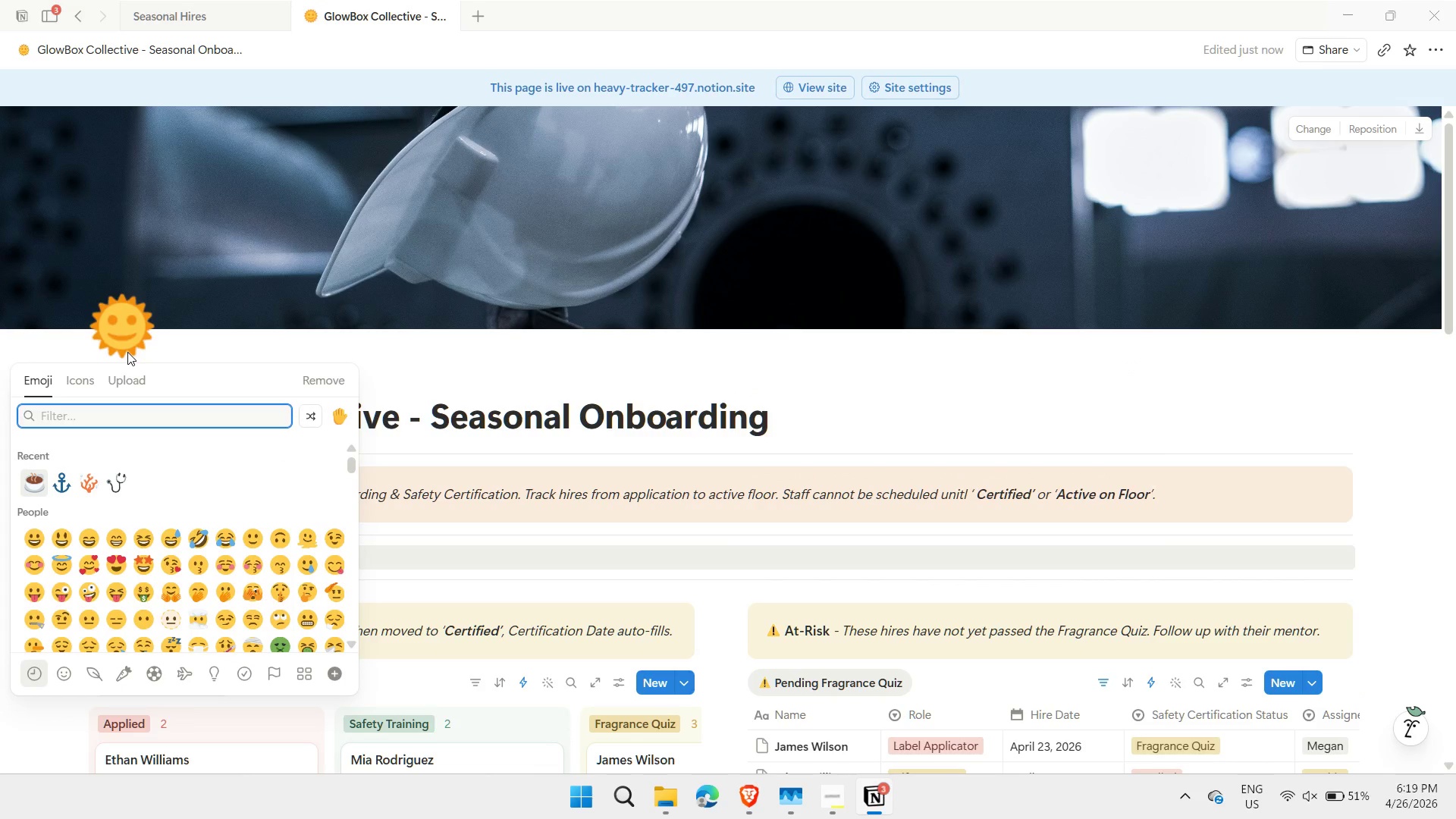 
type(hardhat)
key(Backspace)
key(Backspace)
key(Backspace)
key(Backspace)
key(Backspace)
key(Backspace)
key(Backspace)
type(safety)
 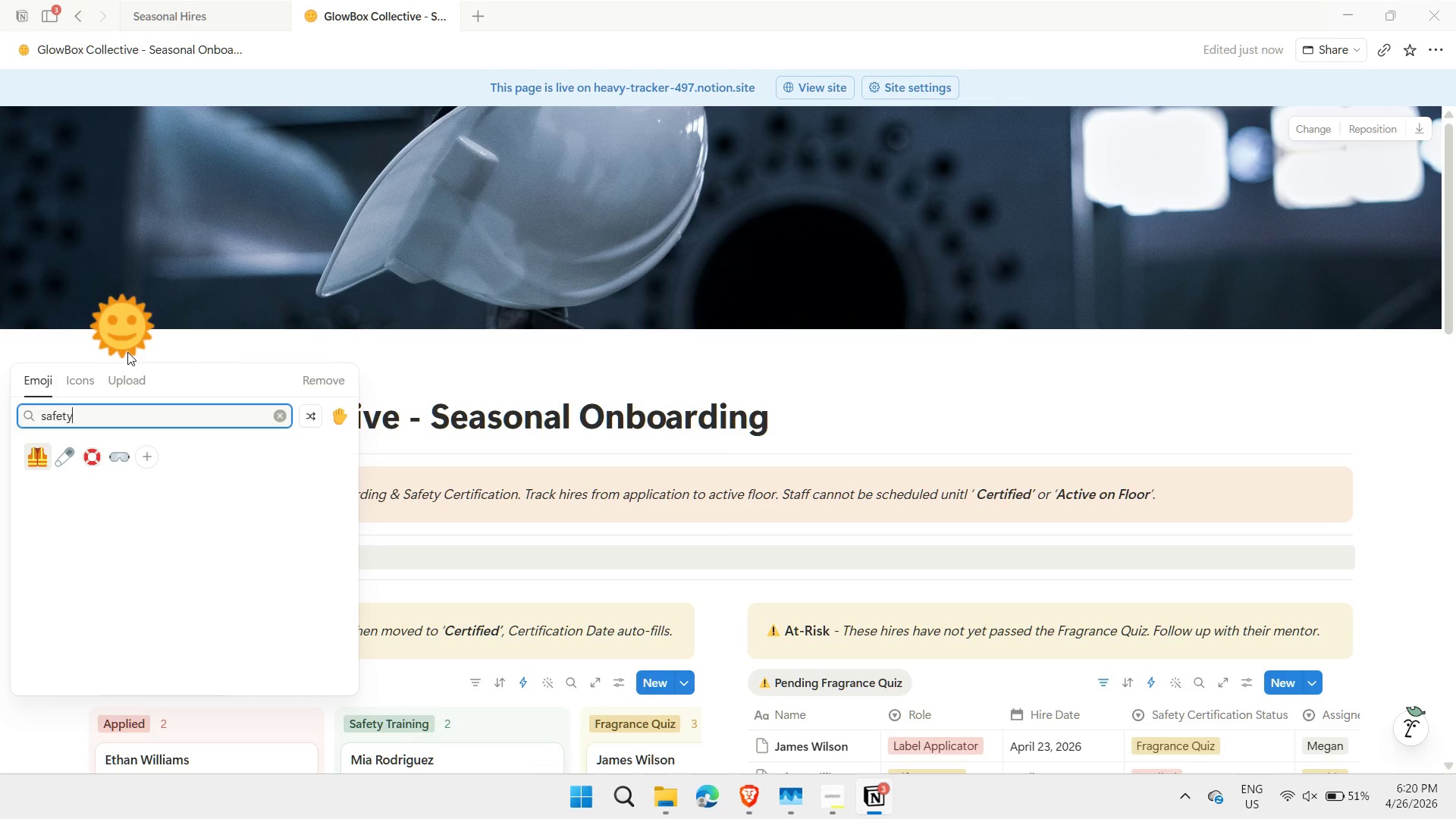 
left_click([43, 454])
 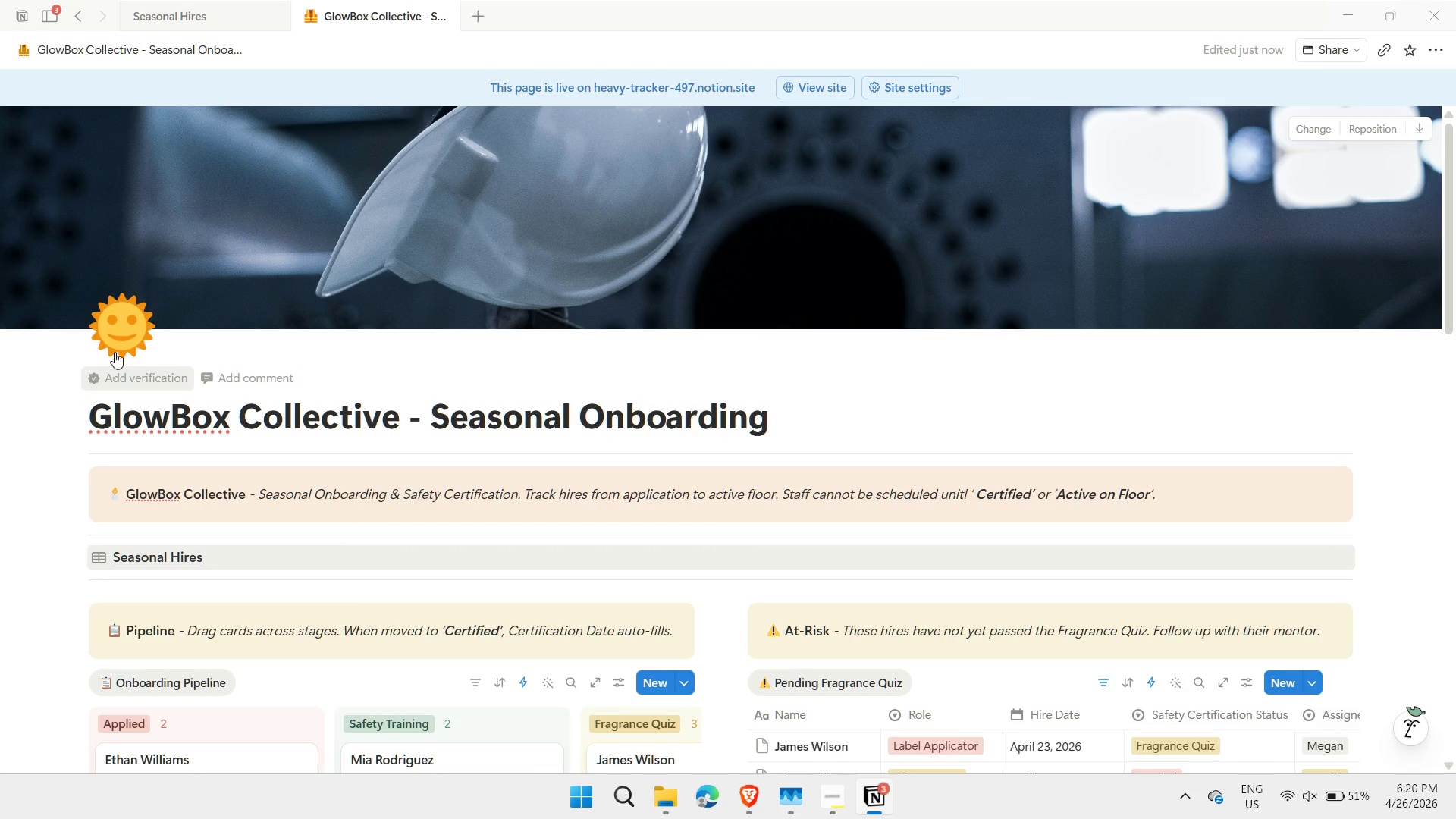 
left_click([118, 338])
 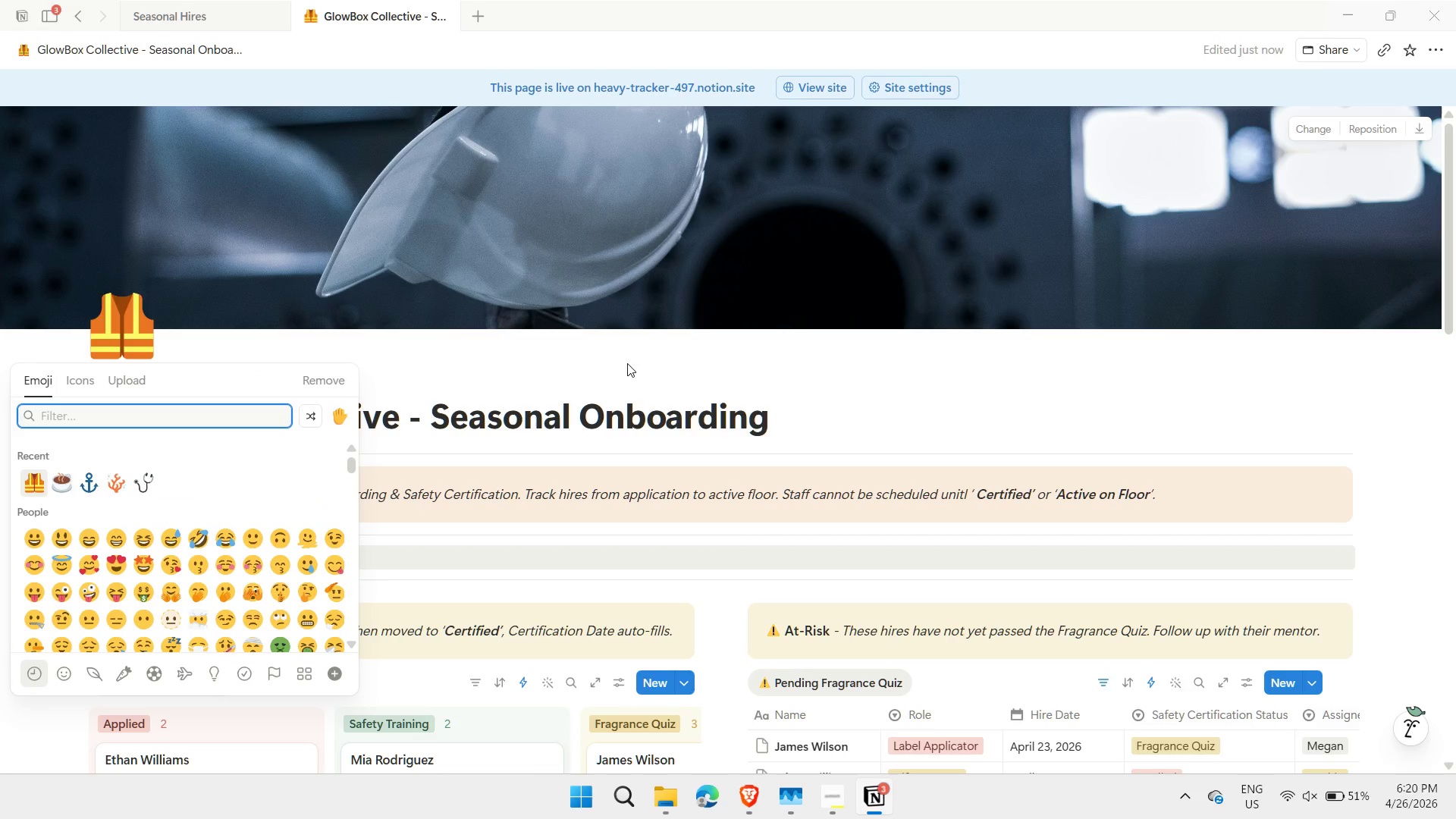 
left_click([934, 422])
 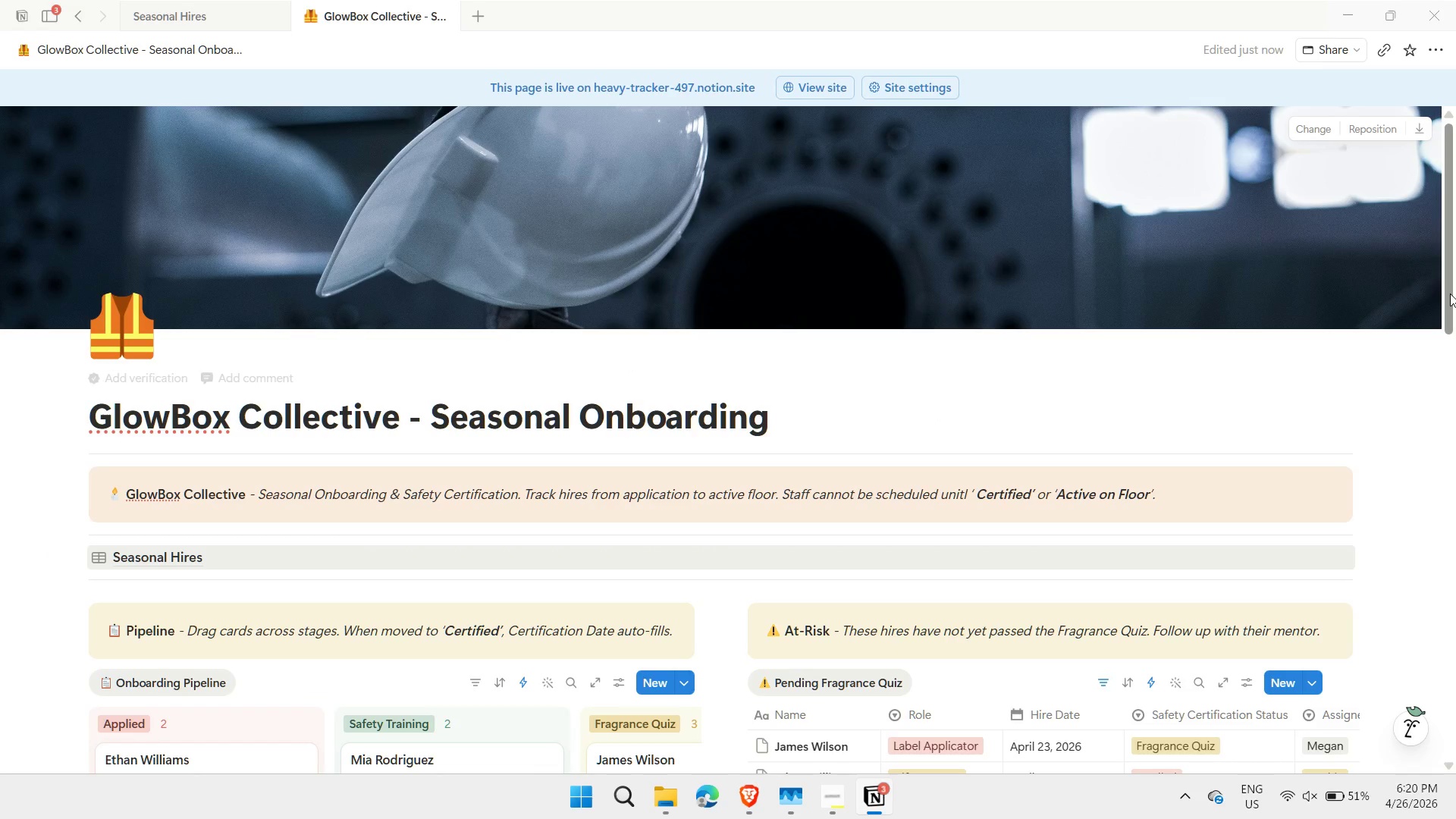 
left_click_drag(start_coordinate=[1450, 293], to_coordinate=[1435, 658])
 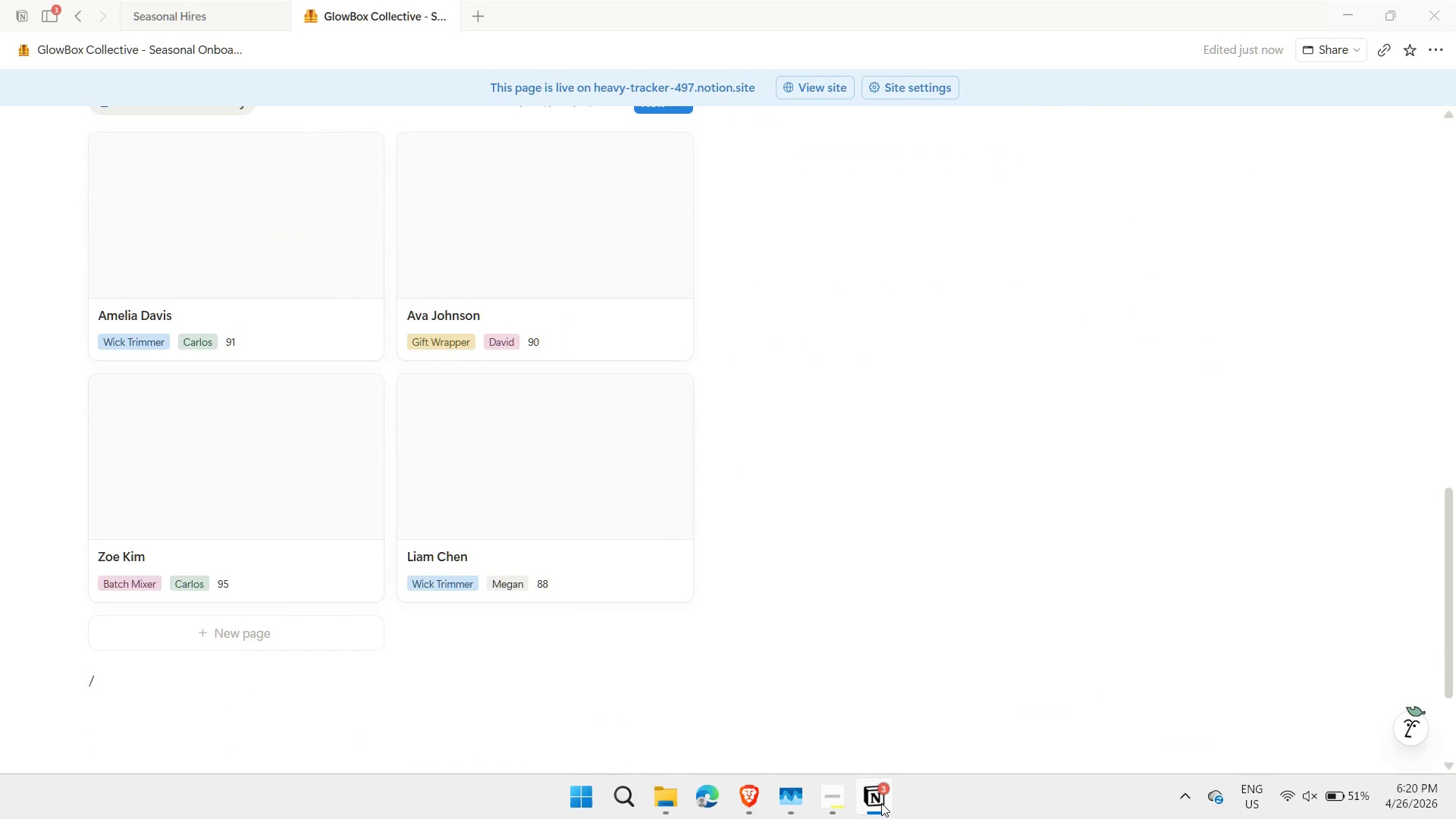 
left_click([880, 804])